 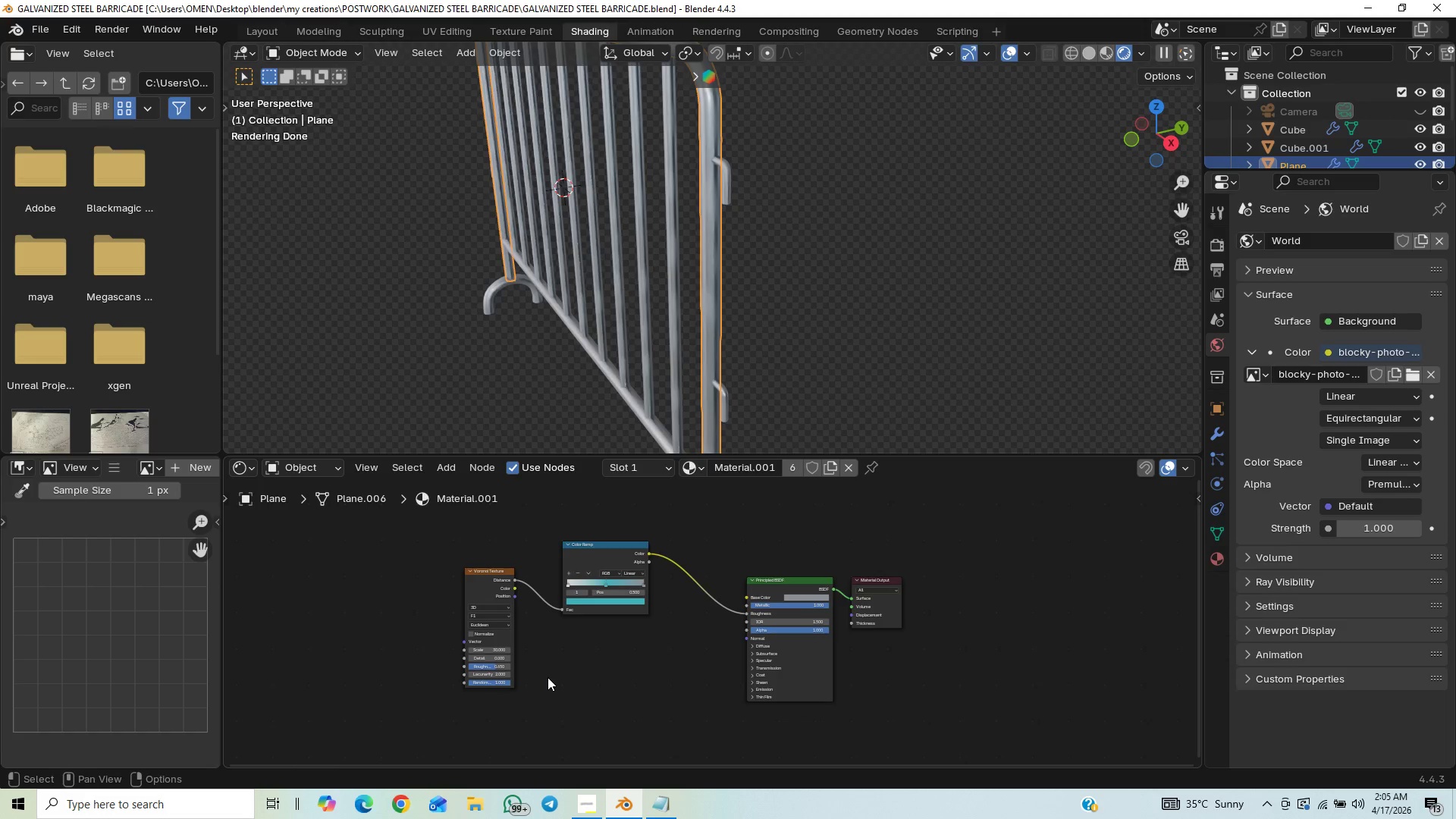 
type(Anoi)
 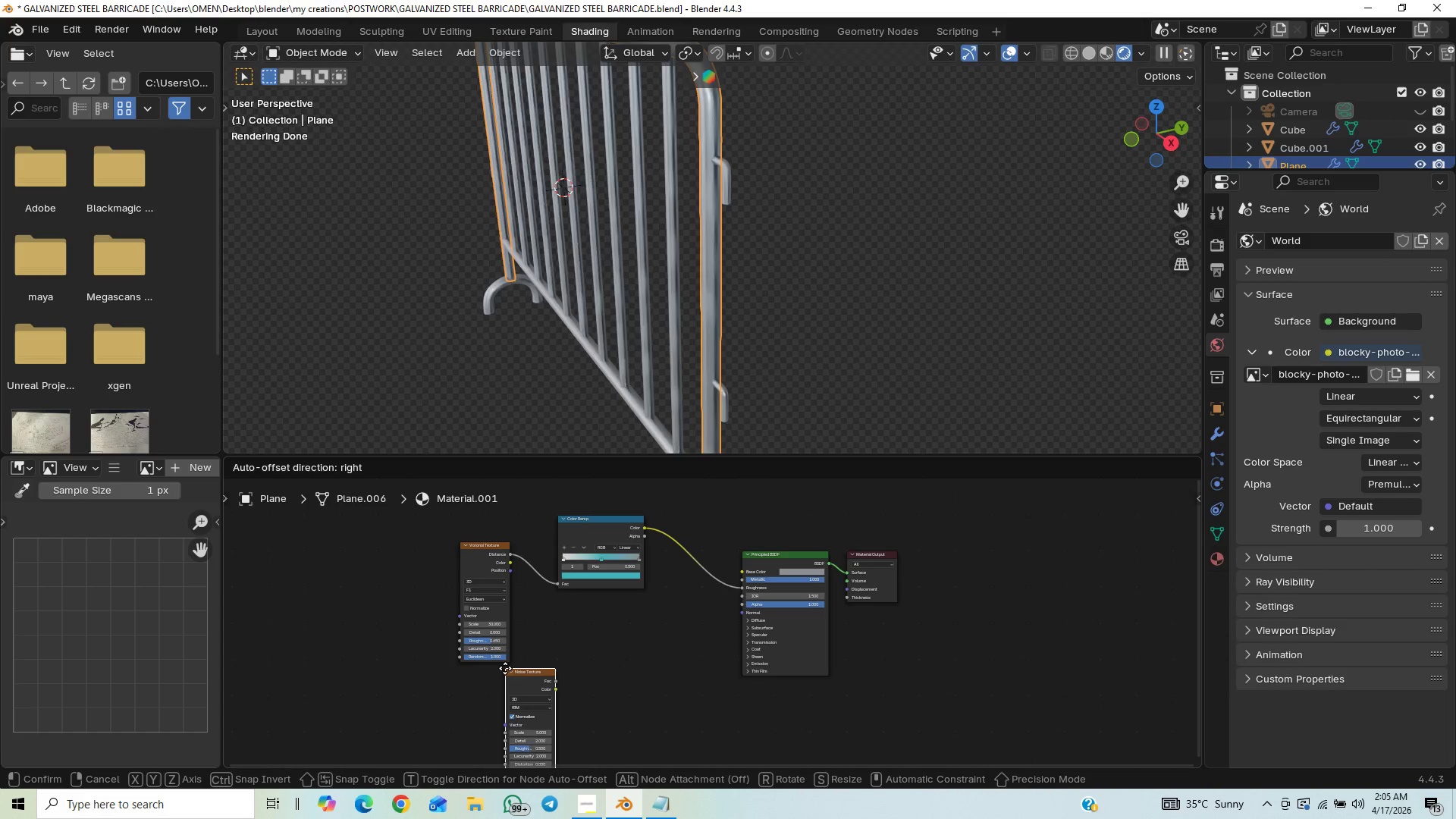 
left_click([505, 666])
 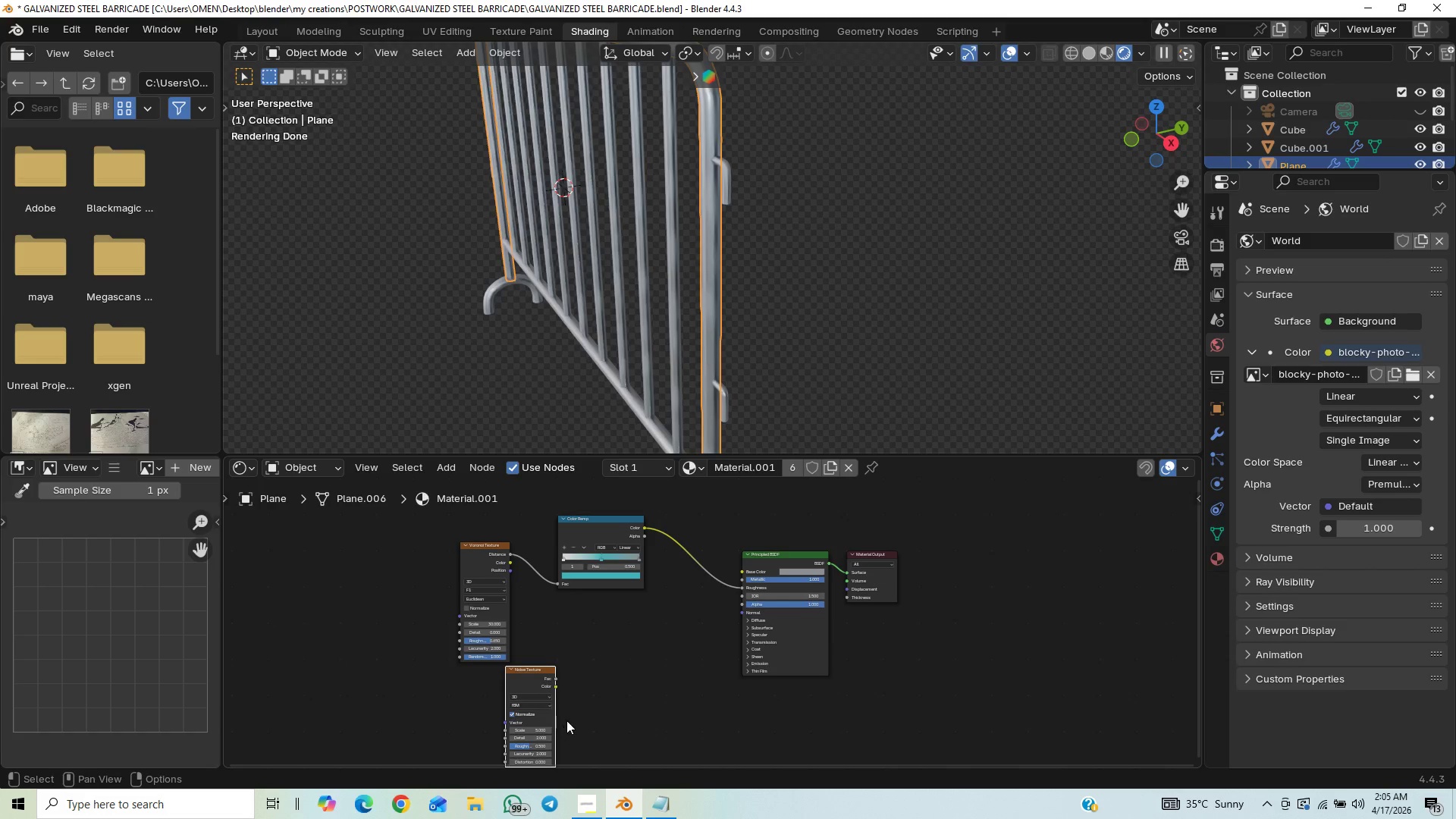 
type(Amix)
 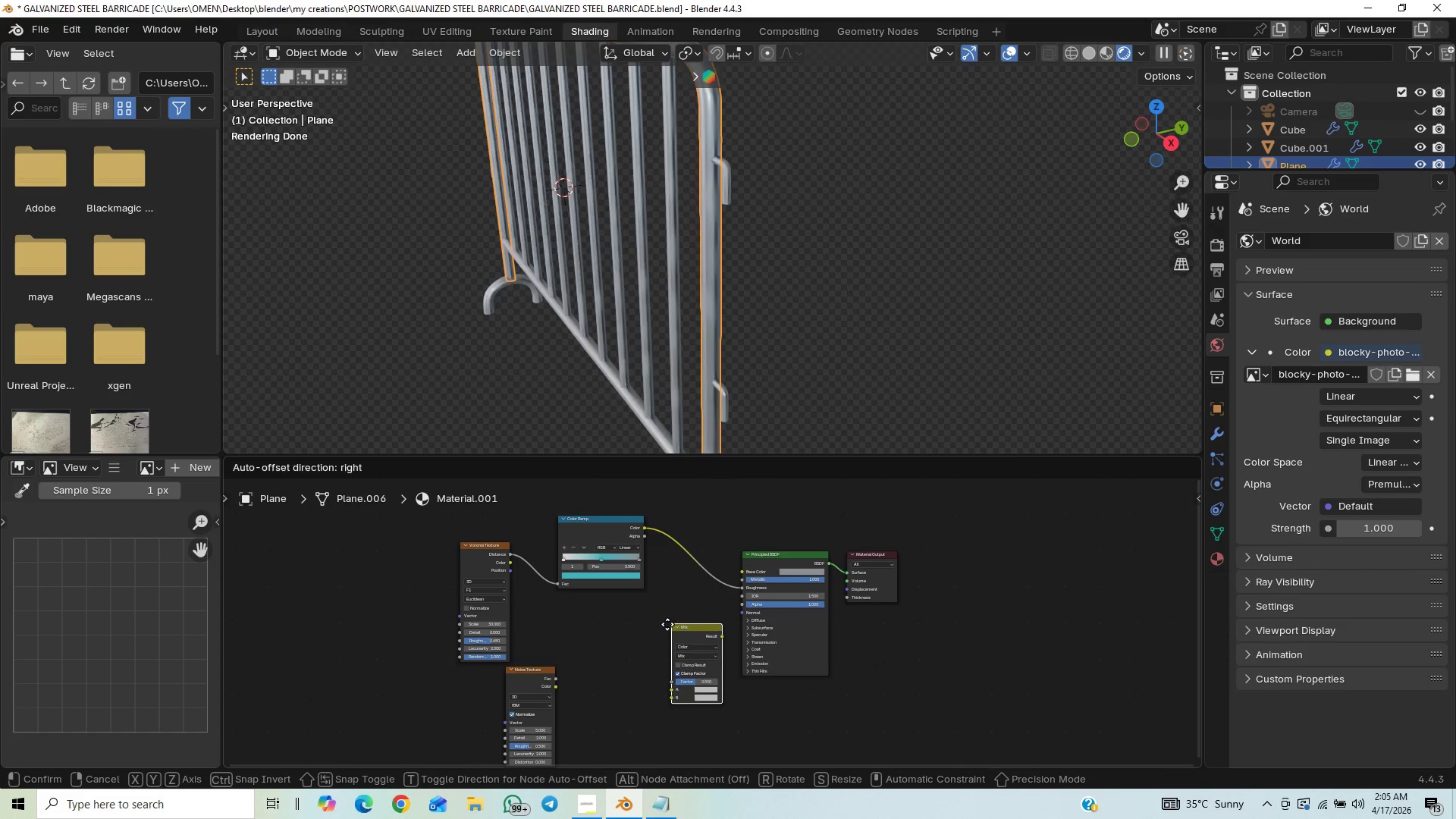 
left_click([629, 612])
 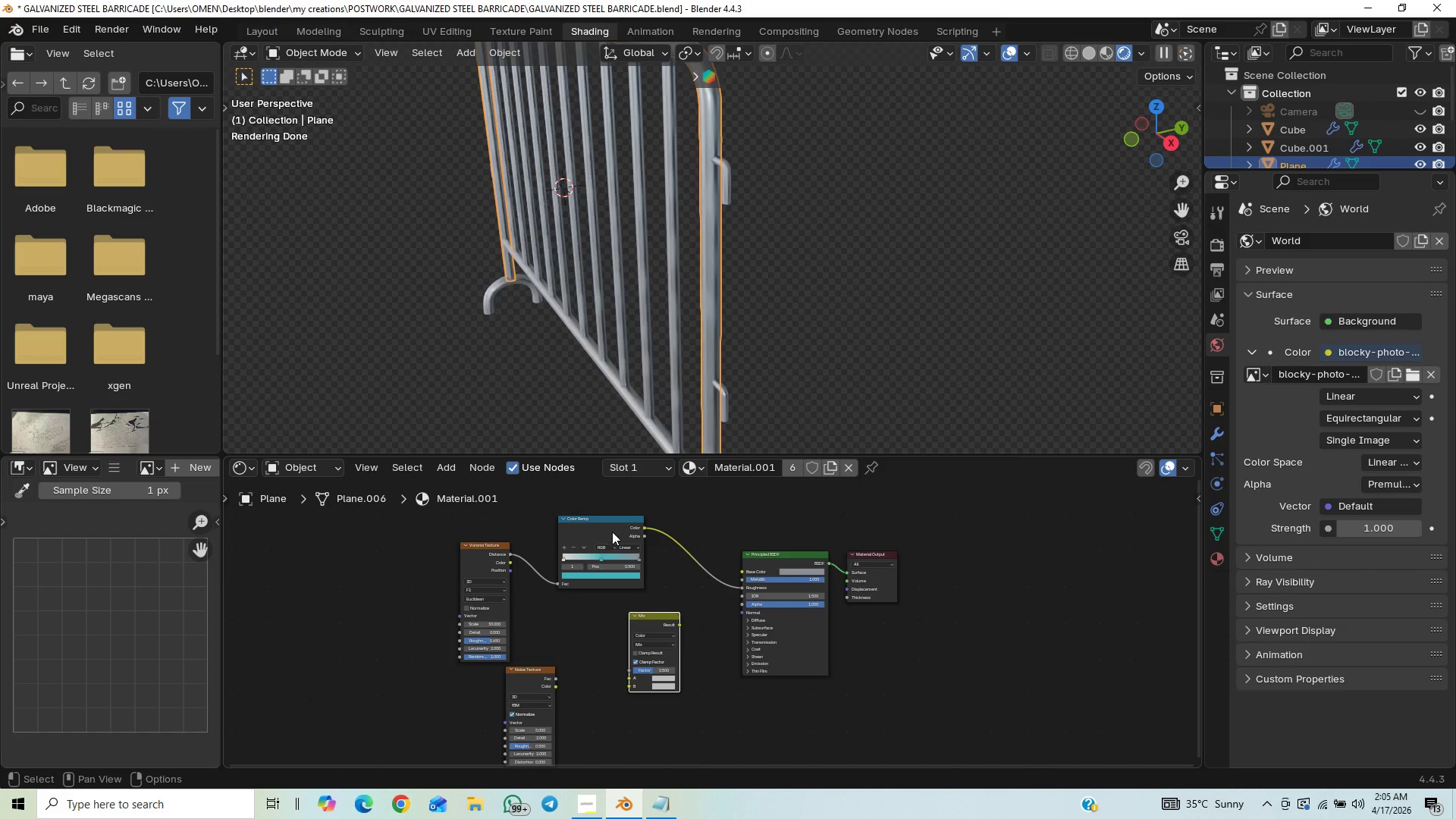 
left_click_drag(start_coordinate=[613, 519], to_coordinate=[594, 512])
 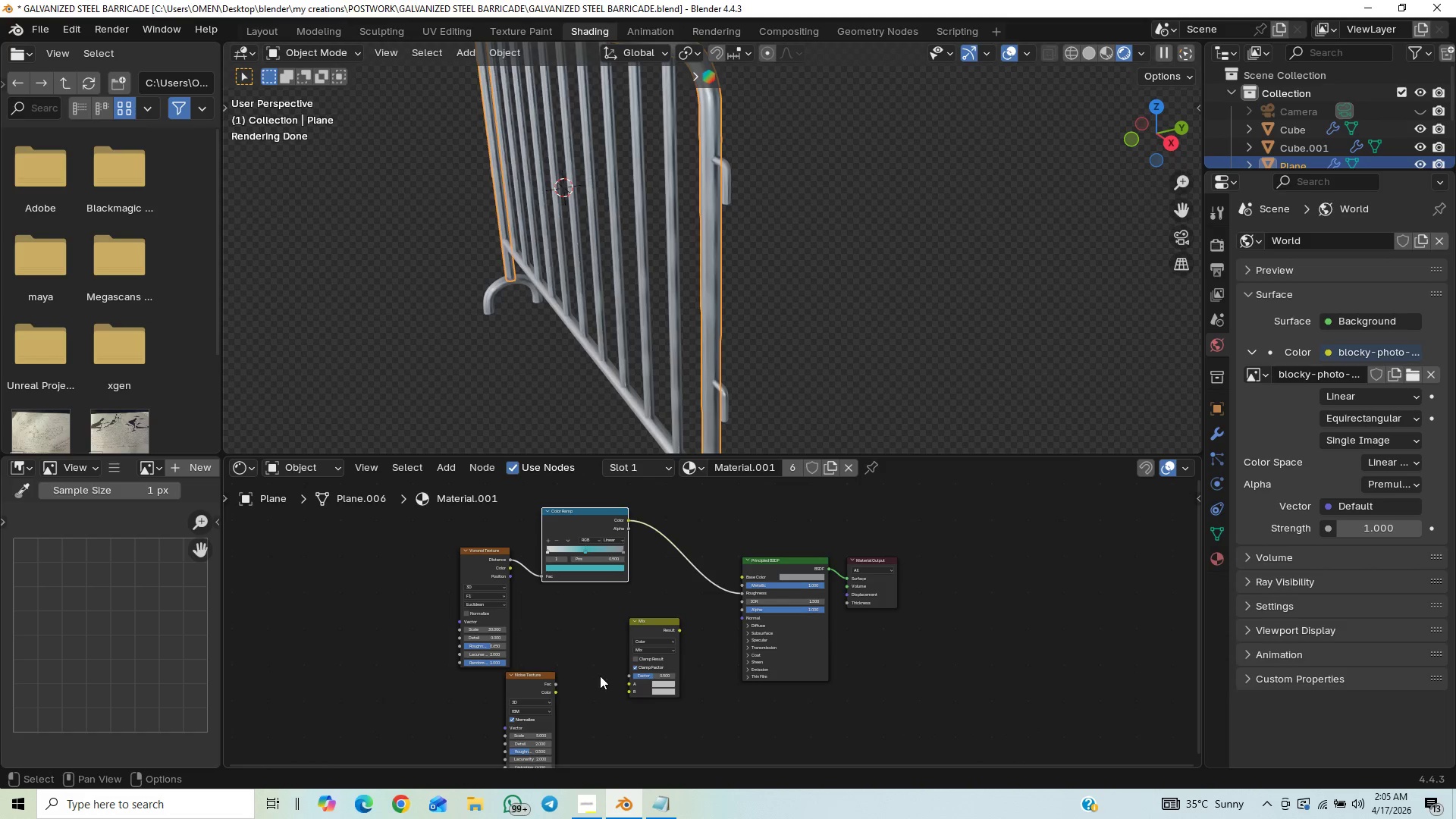 
left_click_drag(start_coordinate=[658, 620], to_coordinate=[669, 605])
 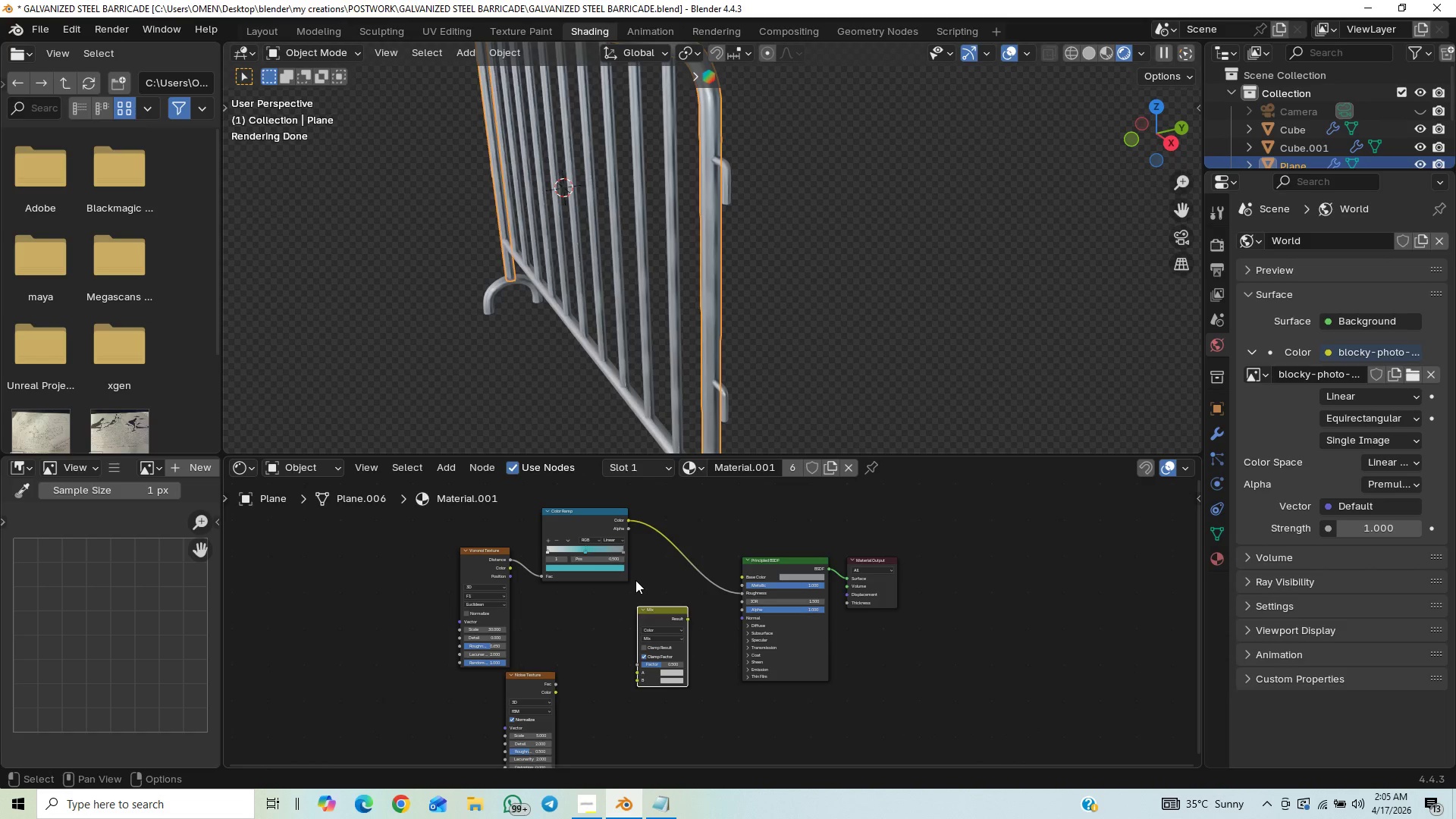 
wait(9.08)
 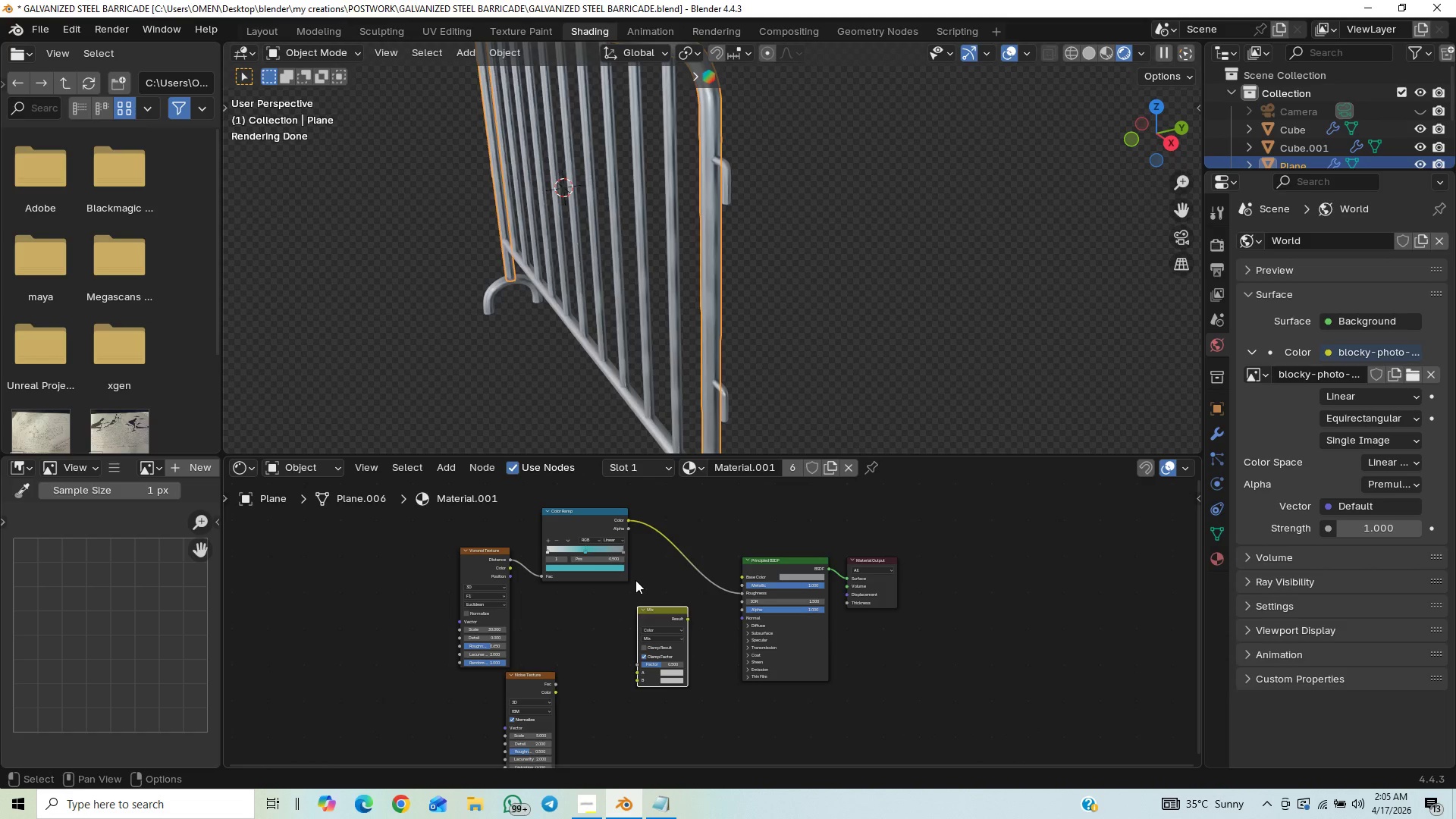 
left_click([585, 808])